 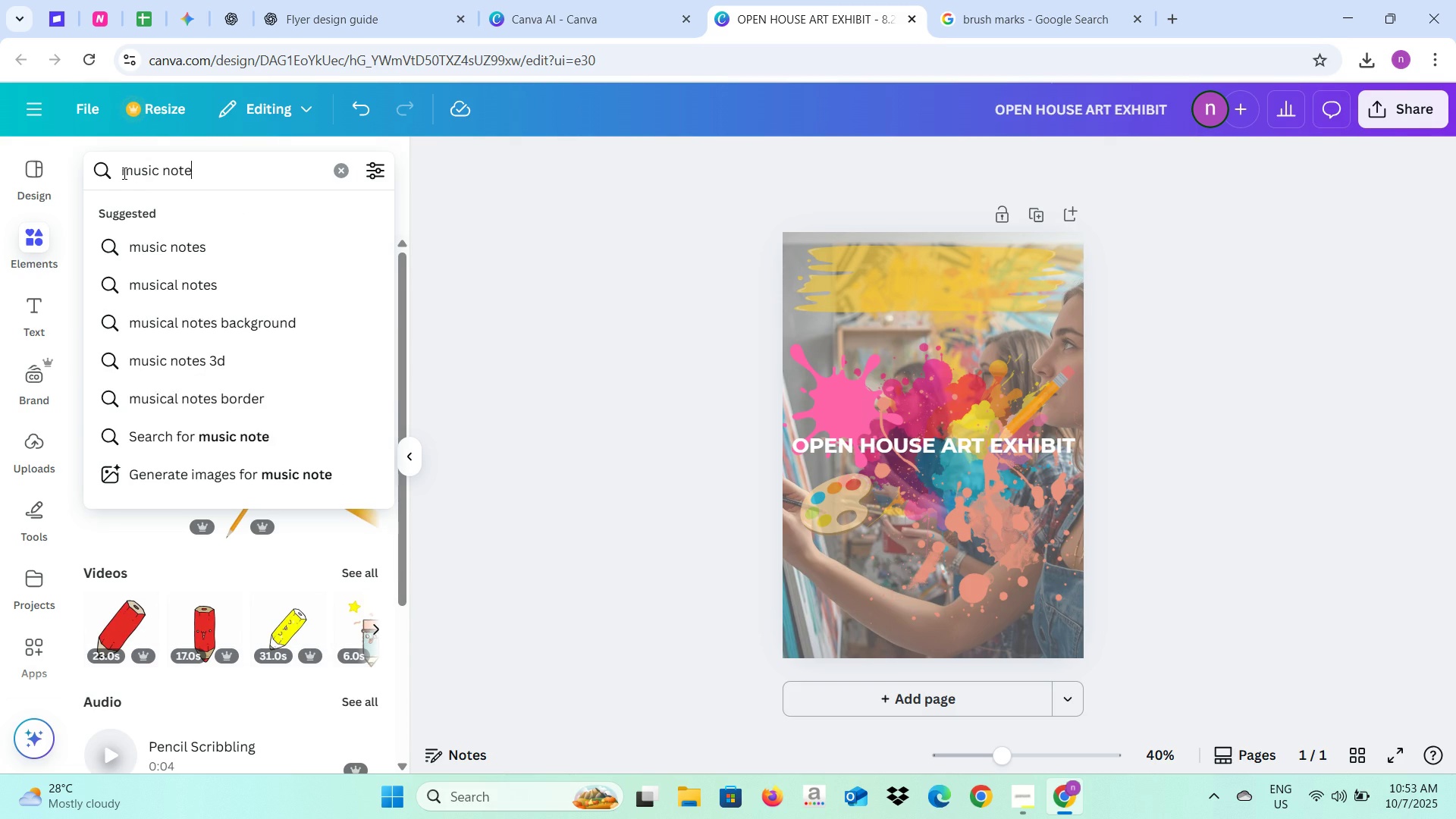 
key(Enter)
 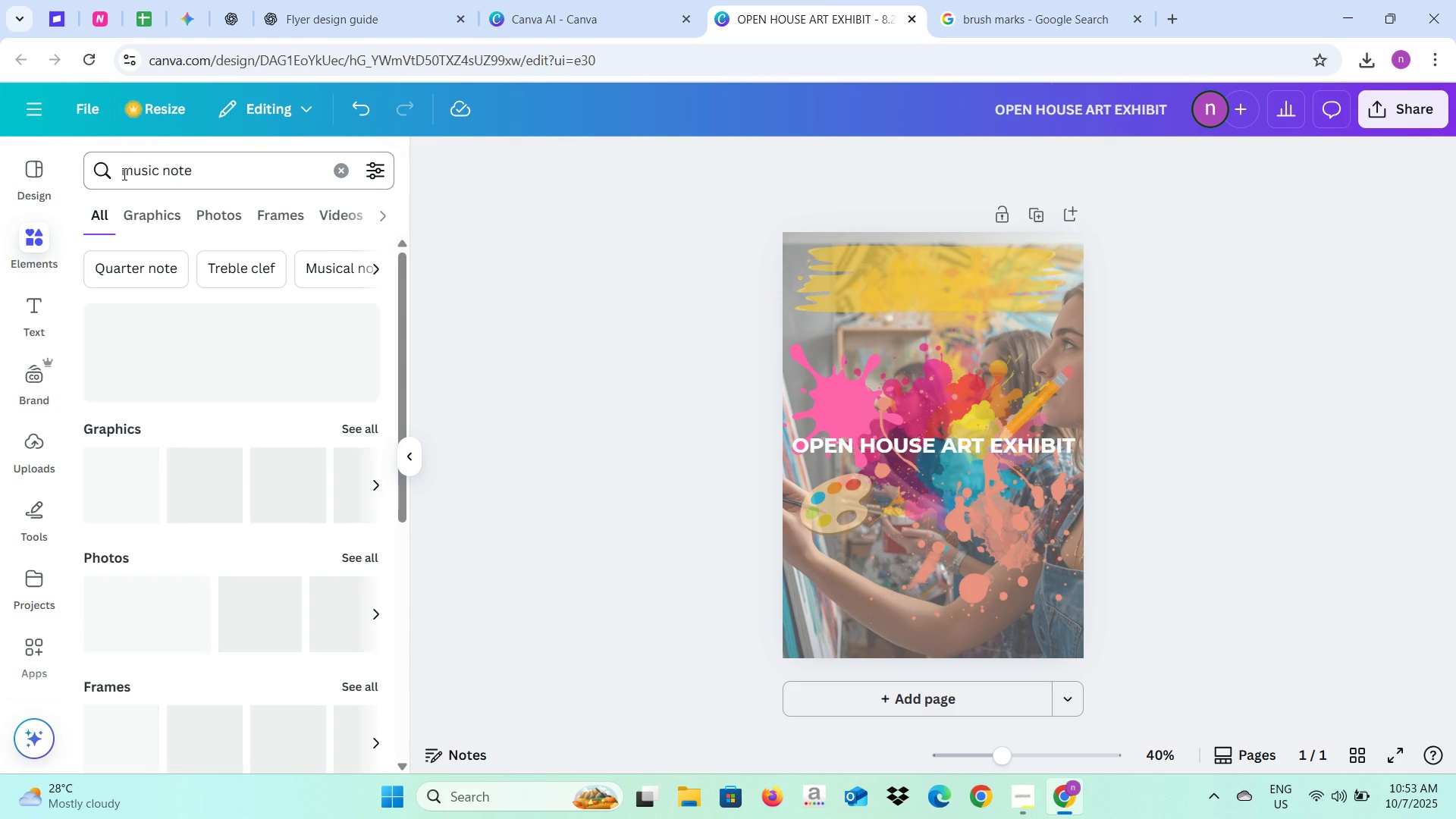 
mouse_move([137, 279])
 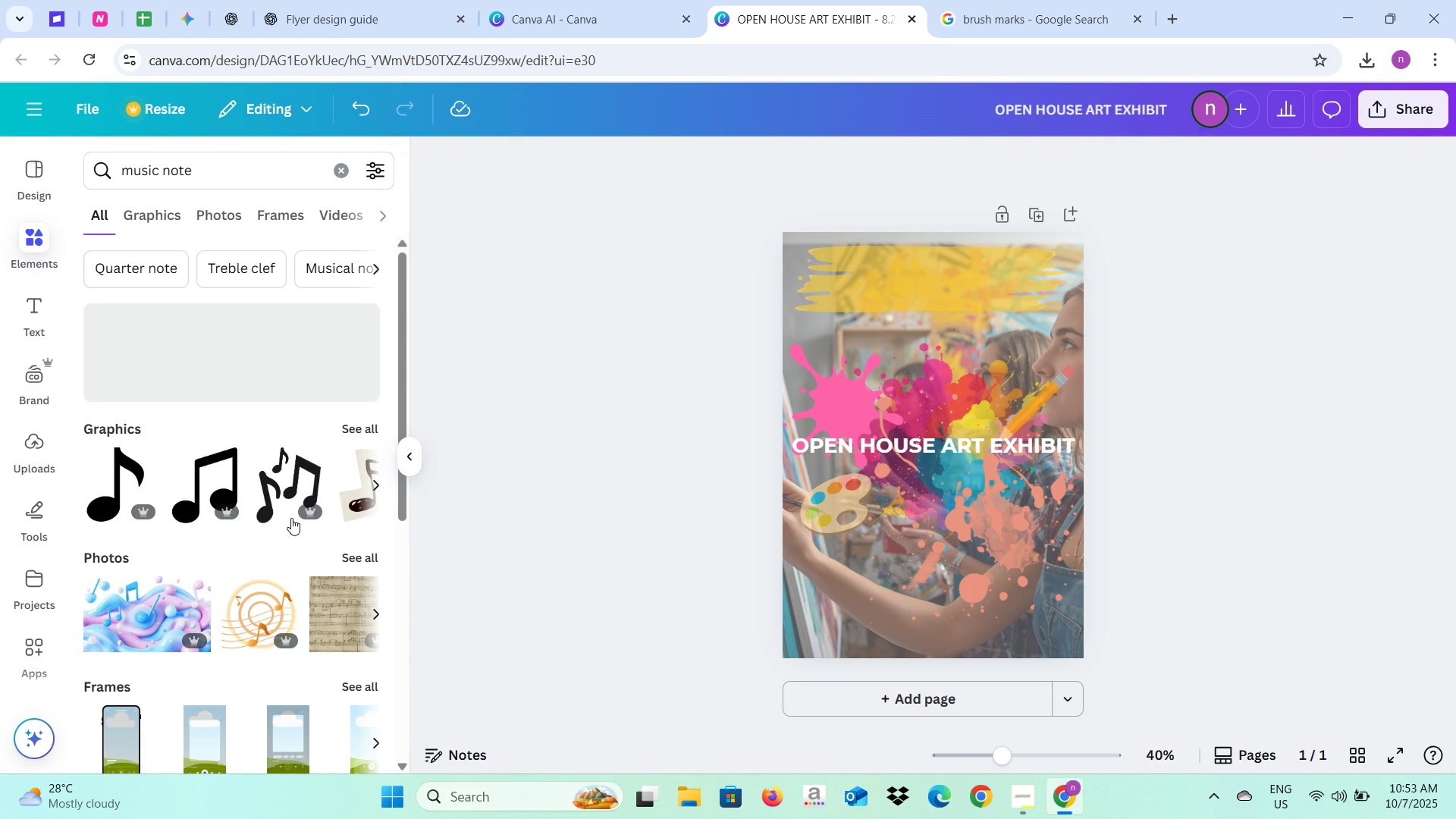 
left_click([277, 494])
 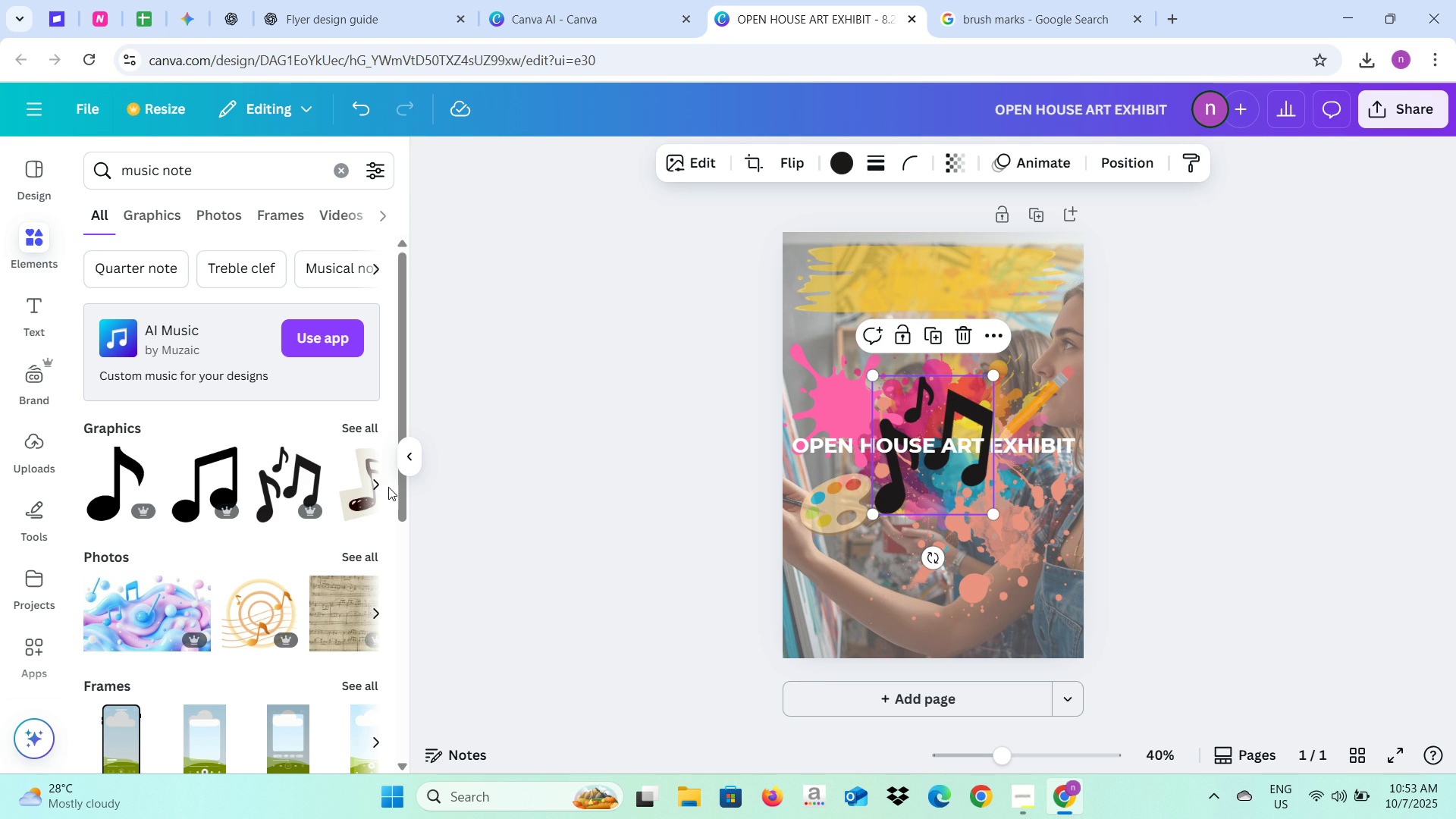 
left_click([371, 491])
 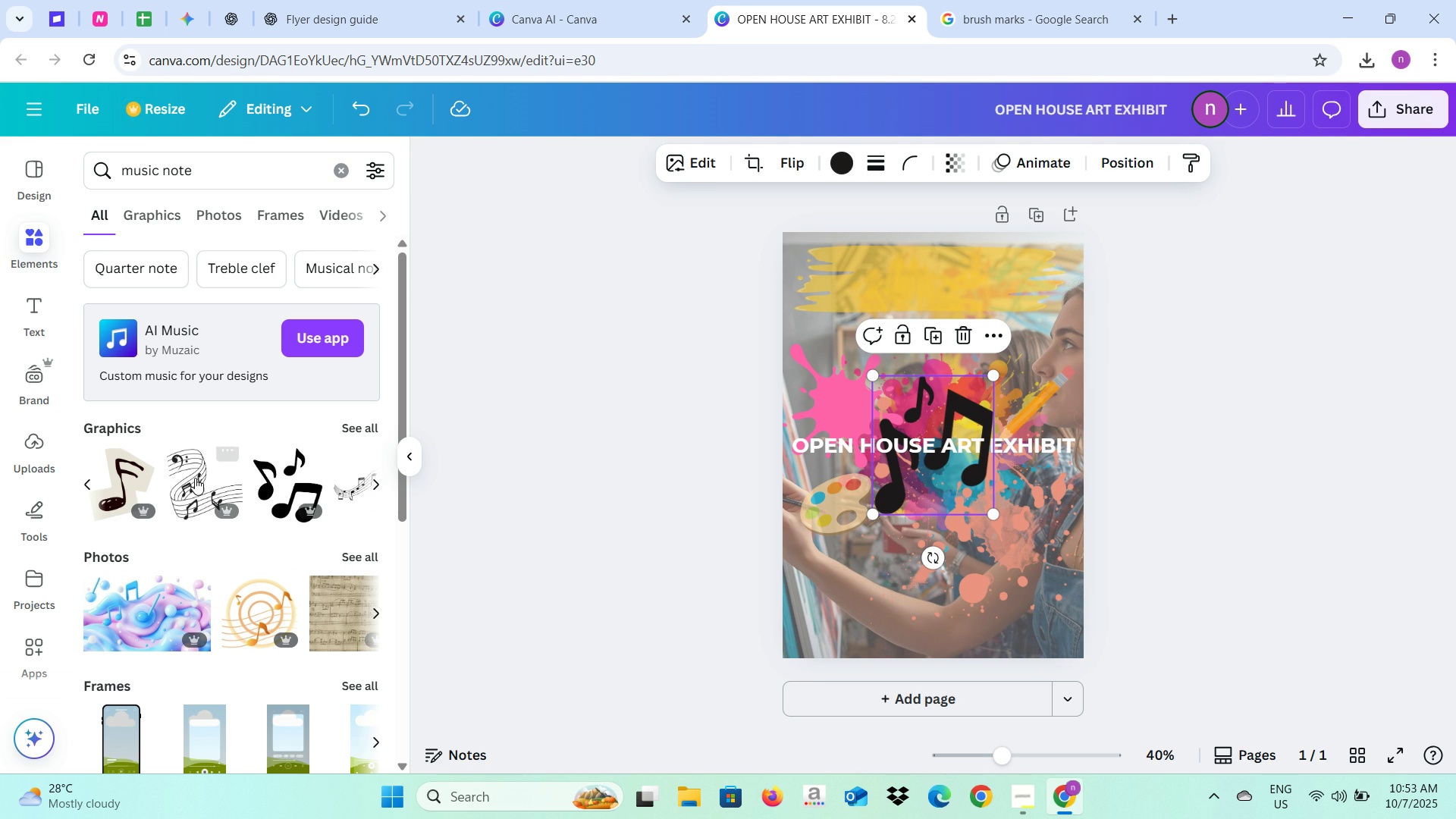 
left_click([193, 479])